 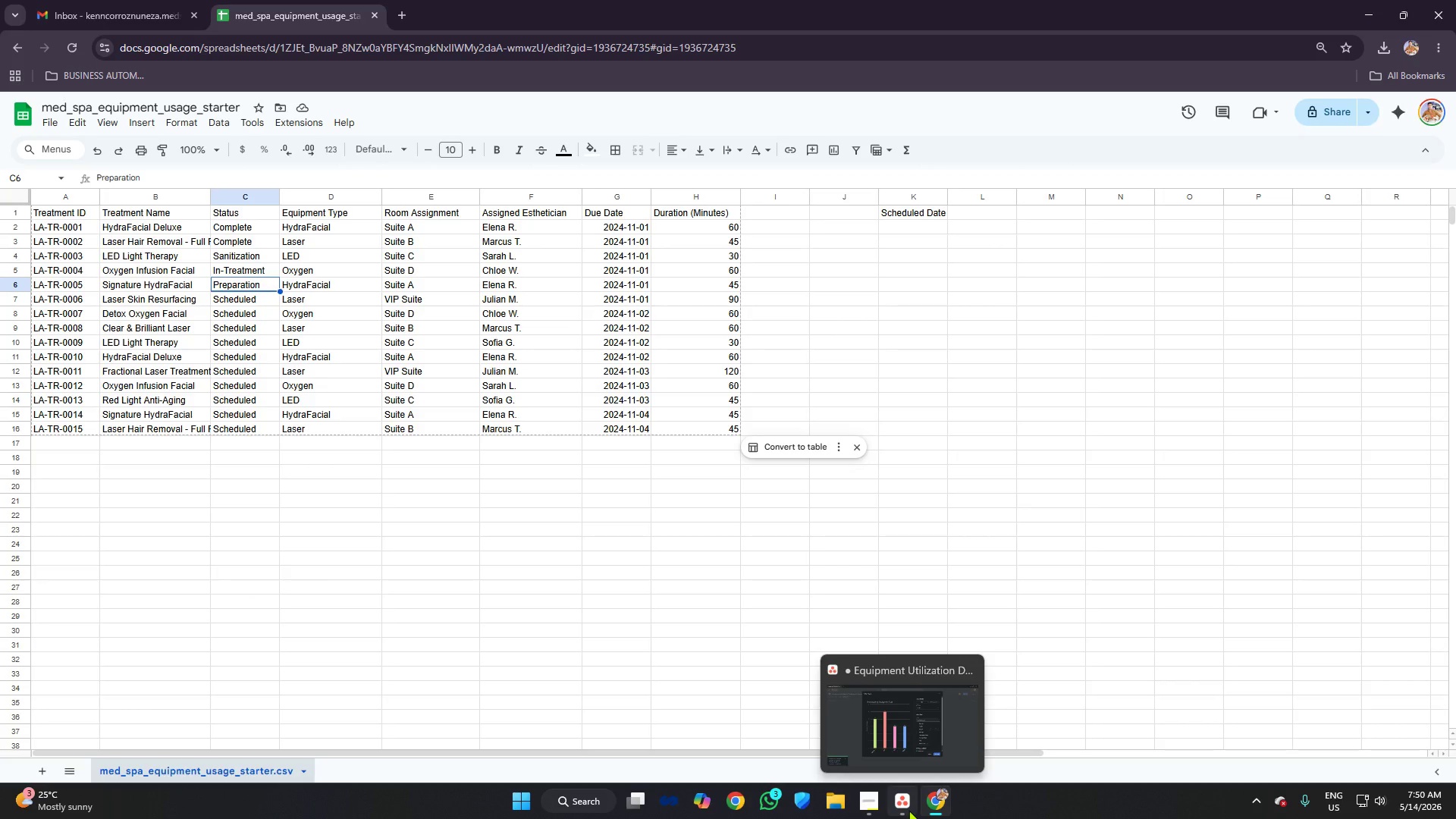 
left_click([902, 803])
 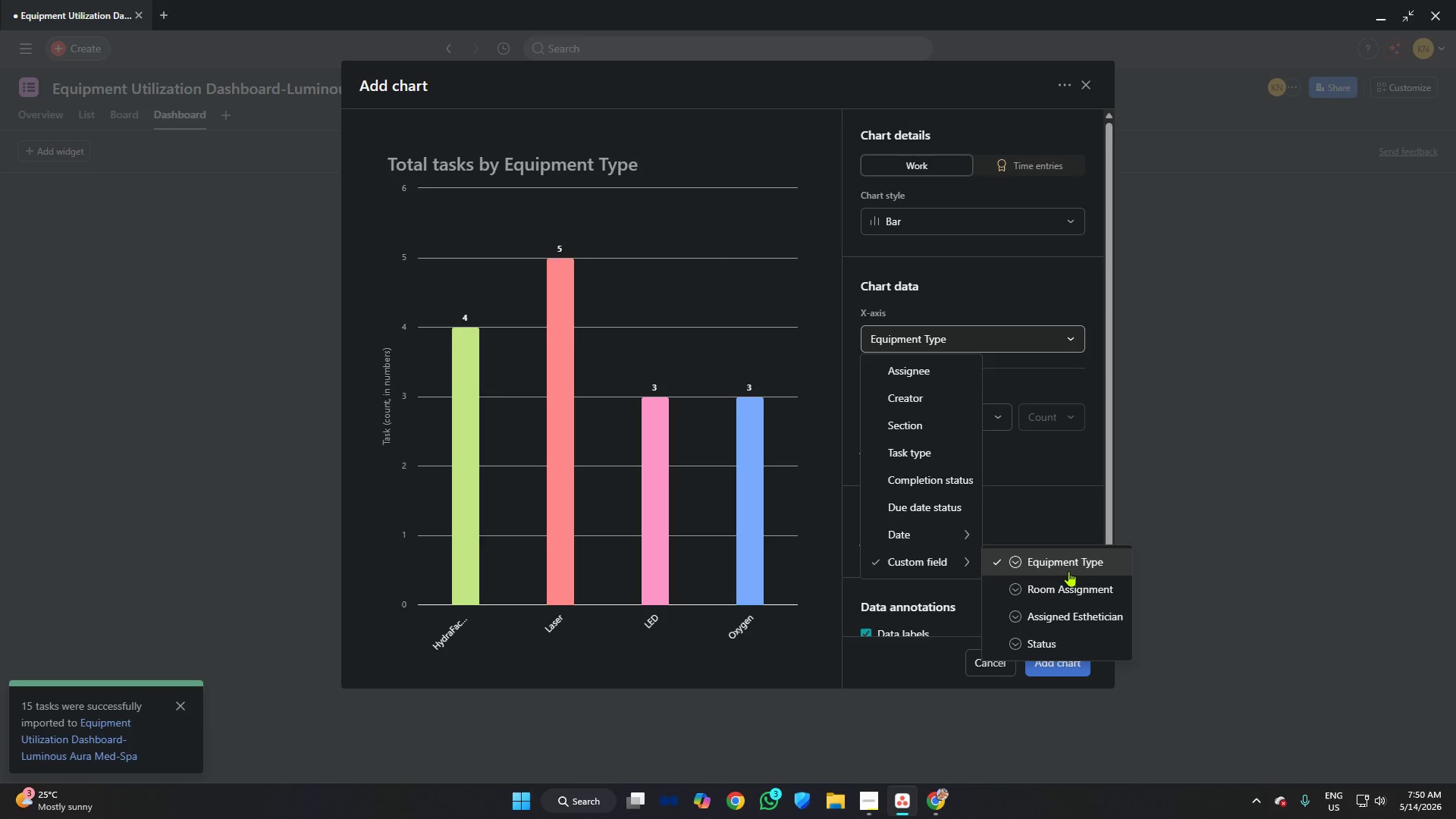 
left_click([1072, 566])
 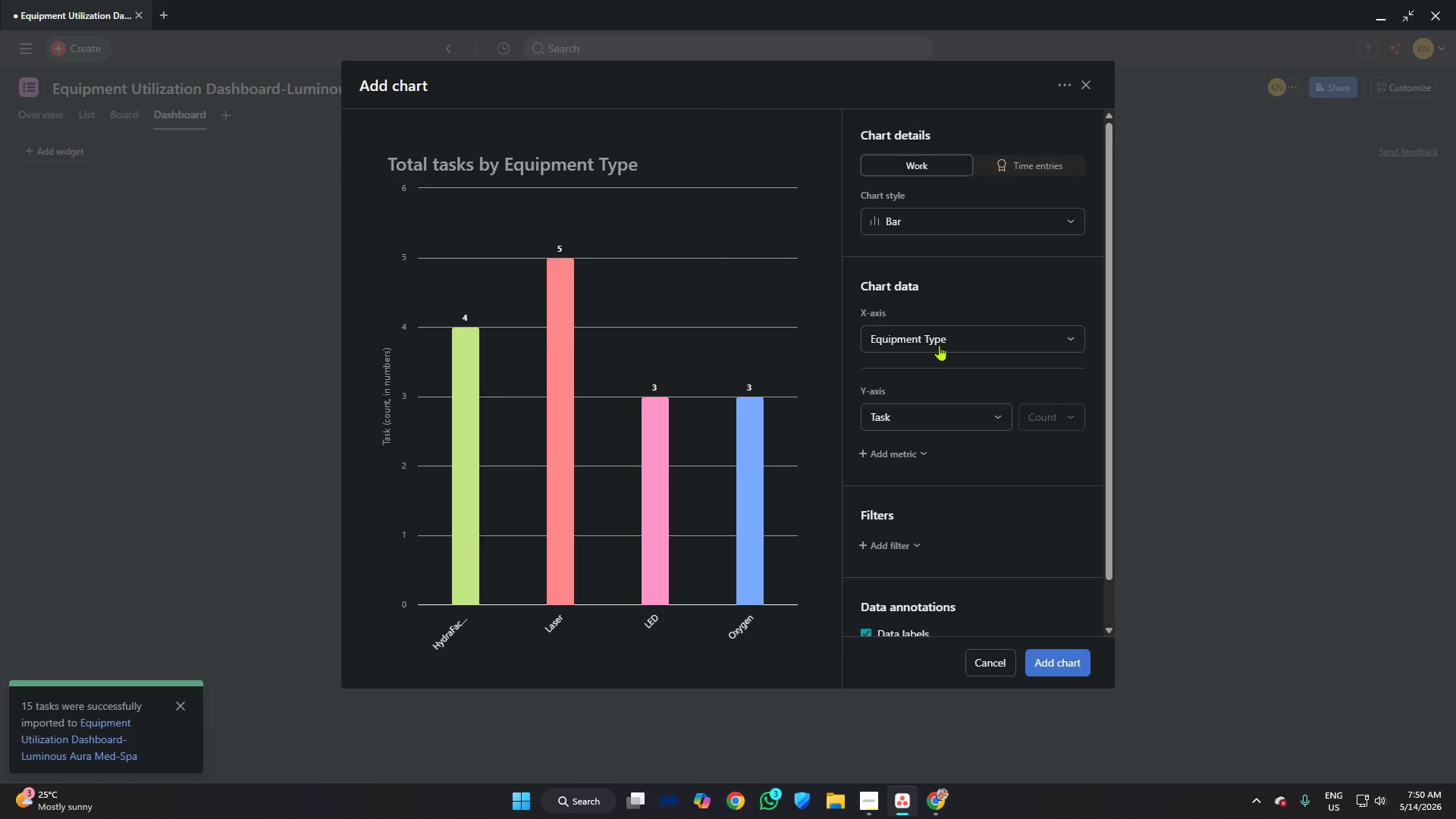 
left_click([940, 344])
 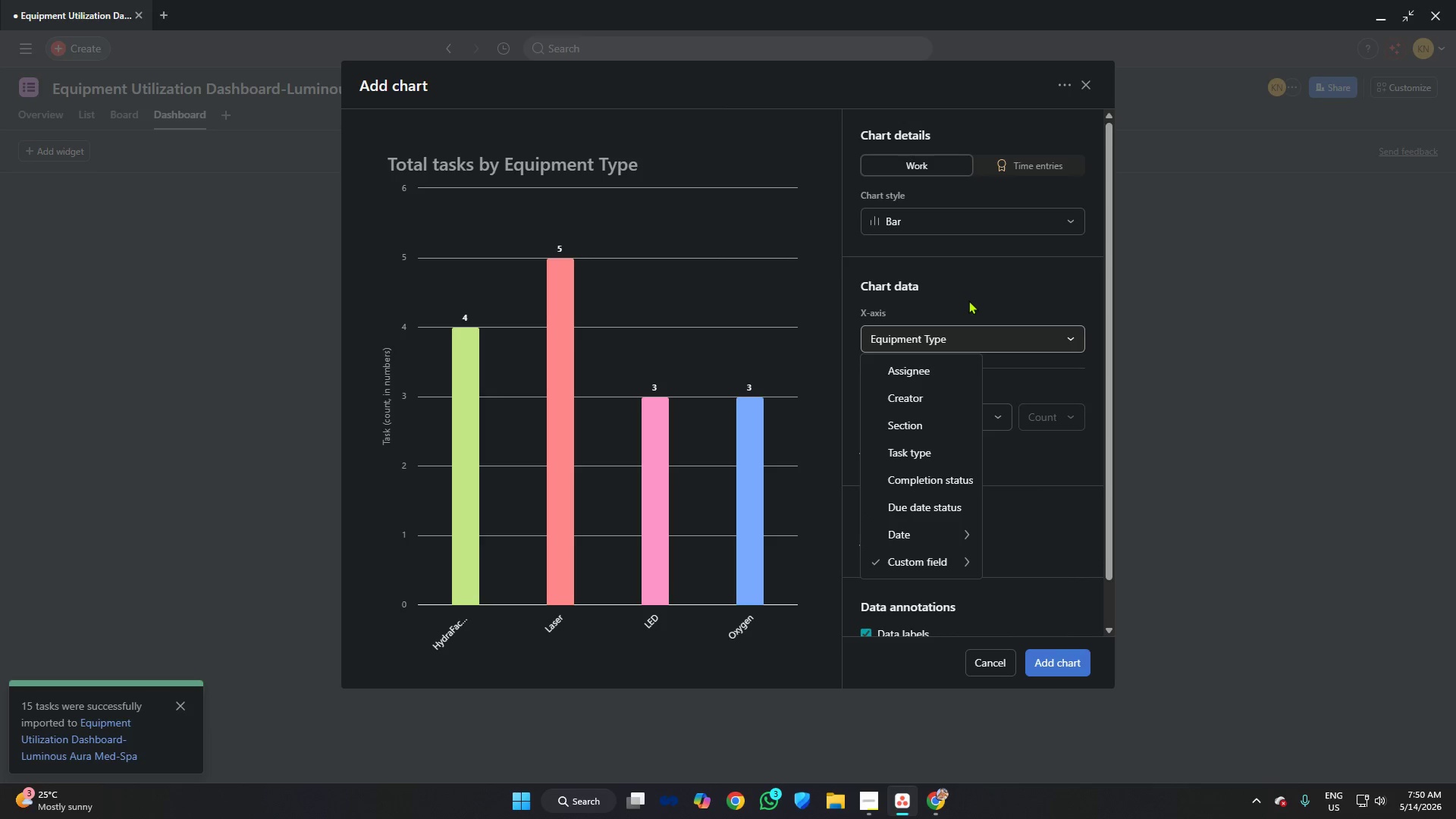 
left_click([985, 663])
 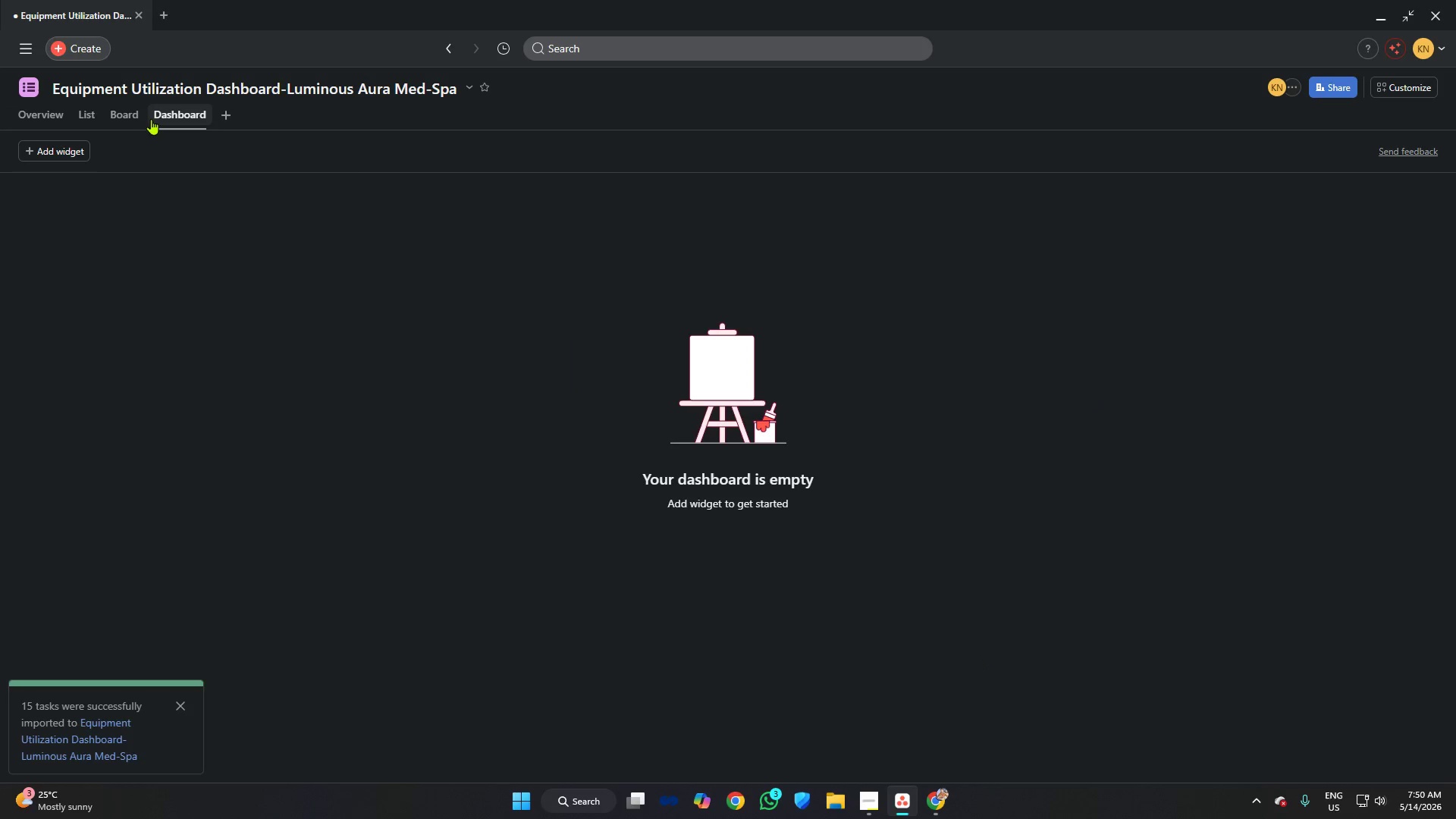 
left_click([132, 115])
 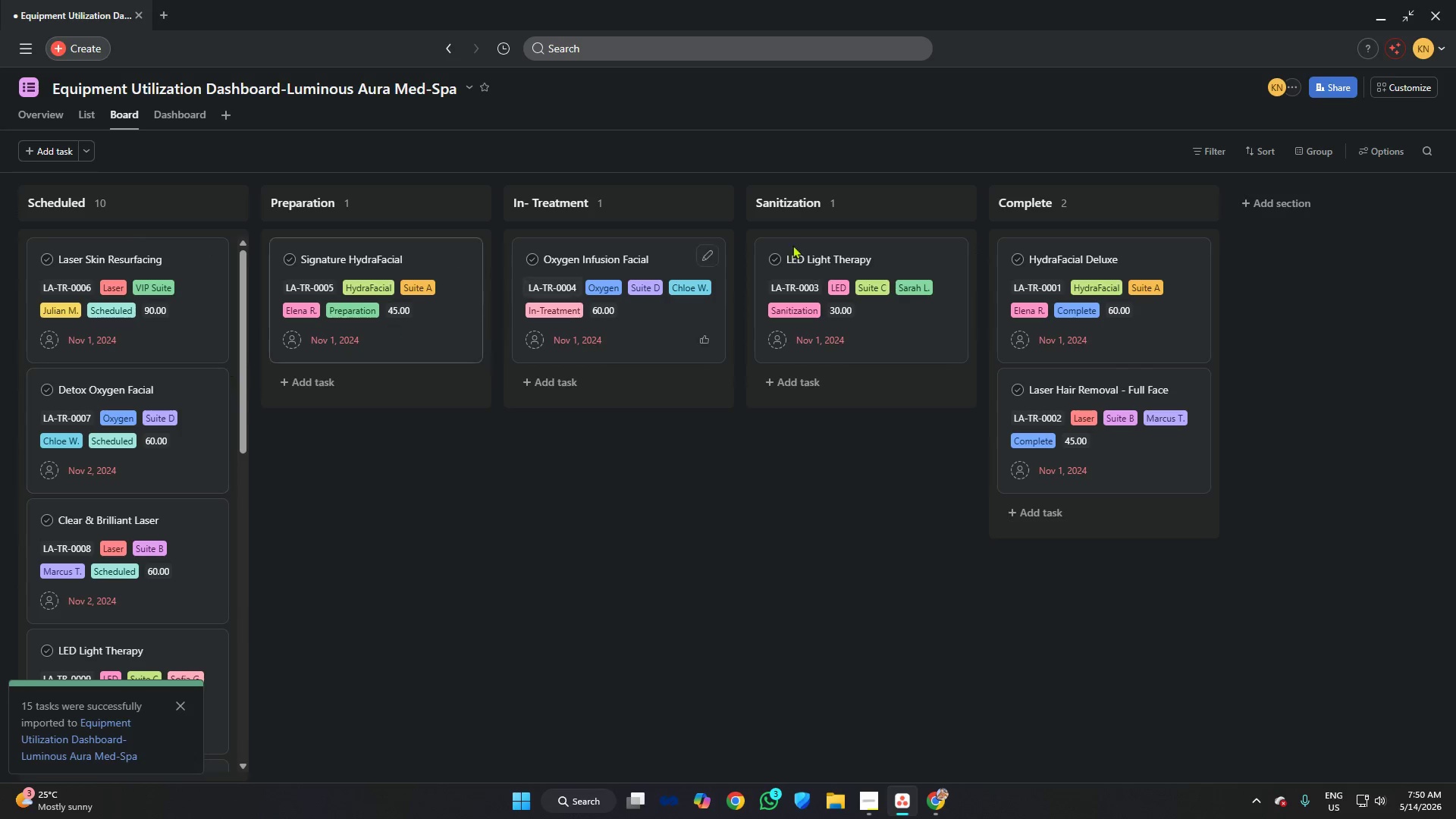 
wait(7.53)
 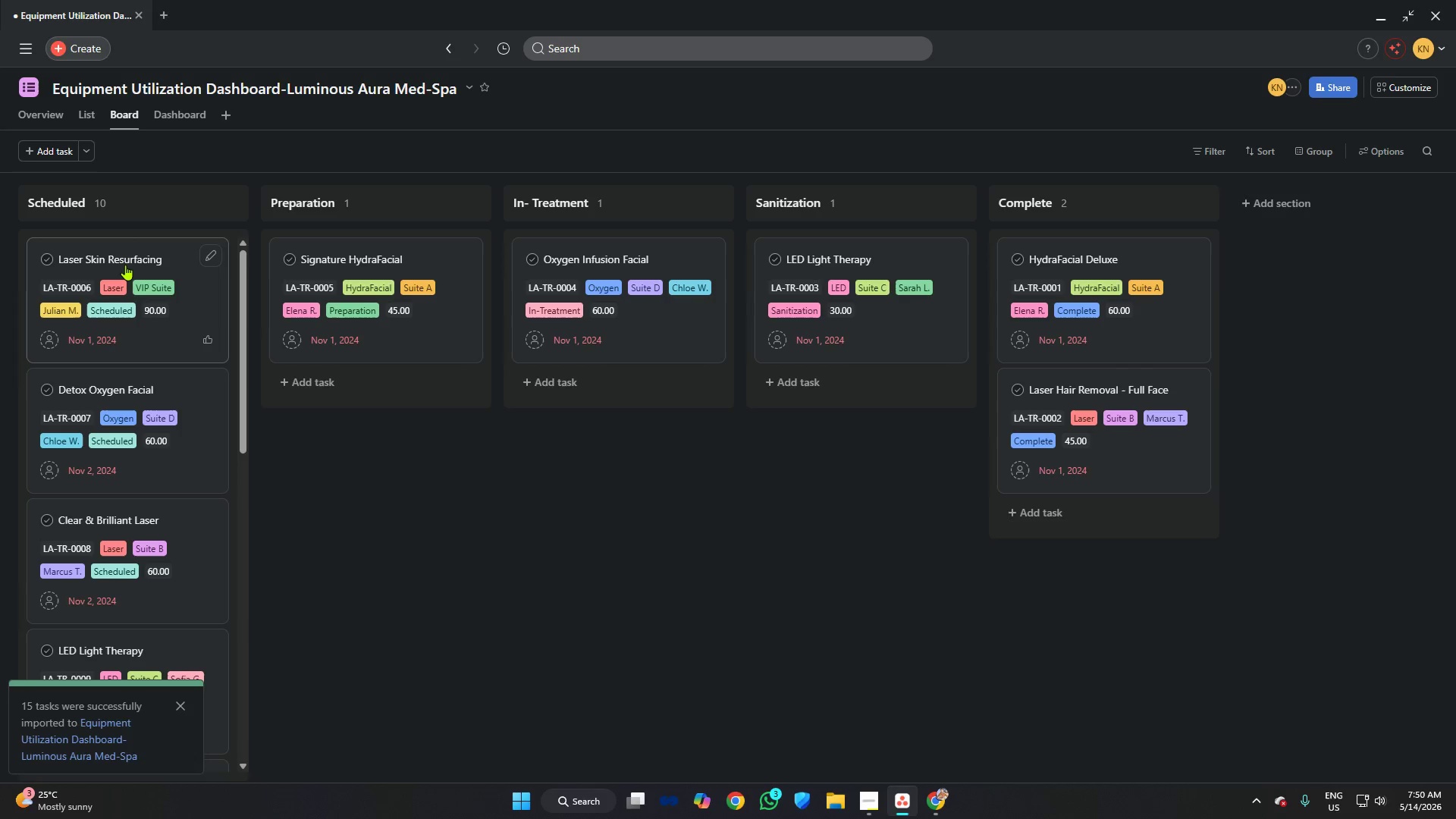 
left_click([170, 121])
 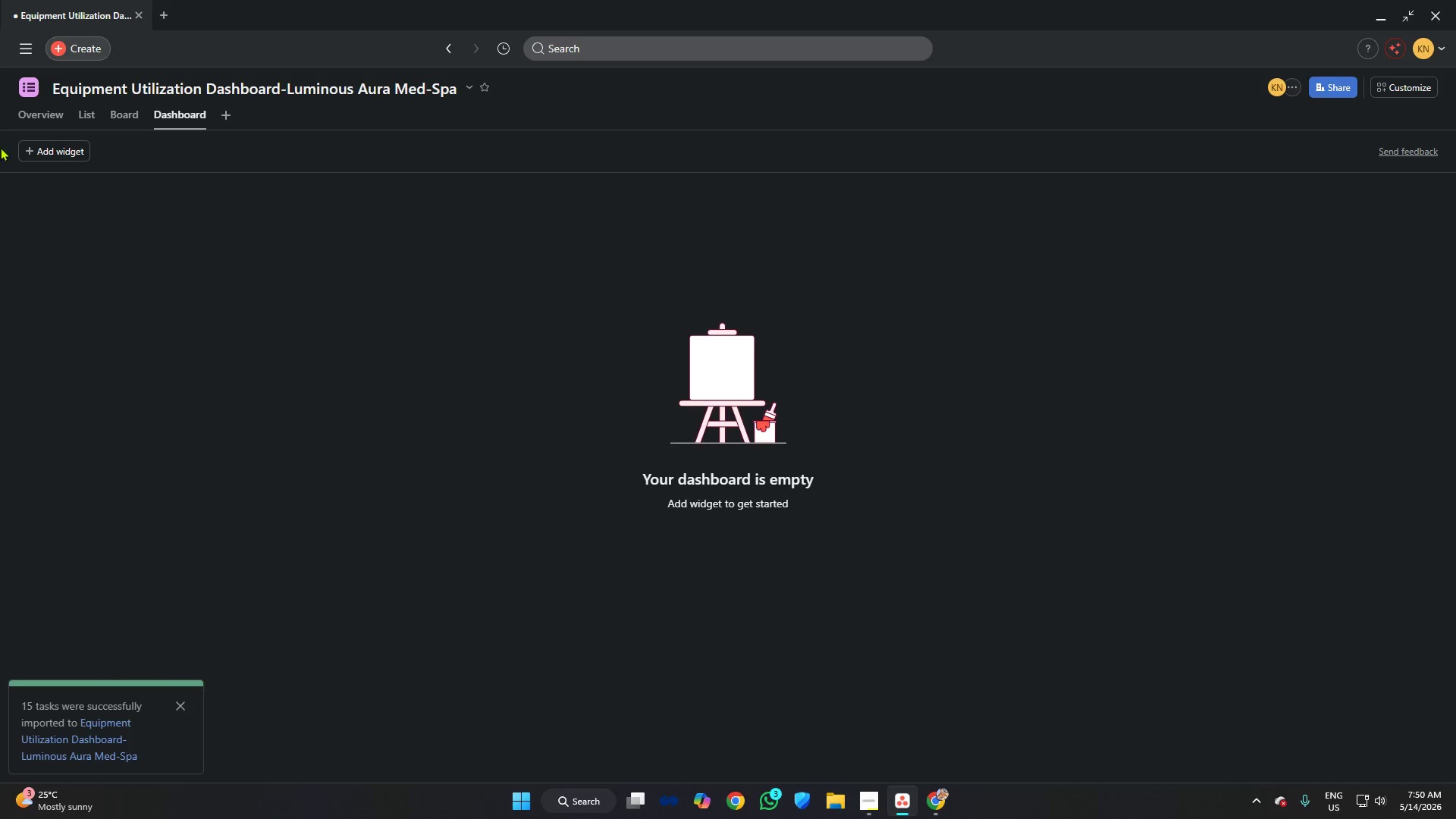 
left_click([45, 152])
 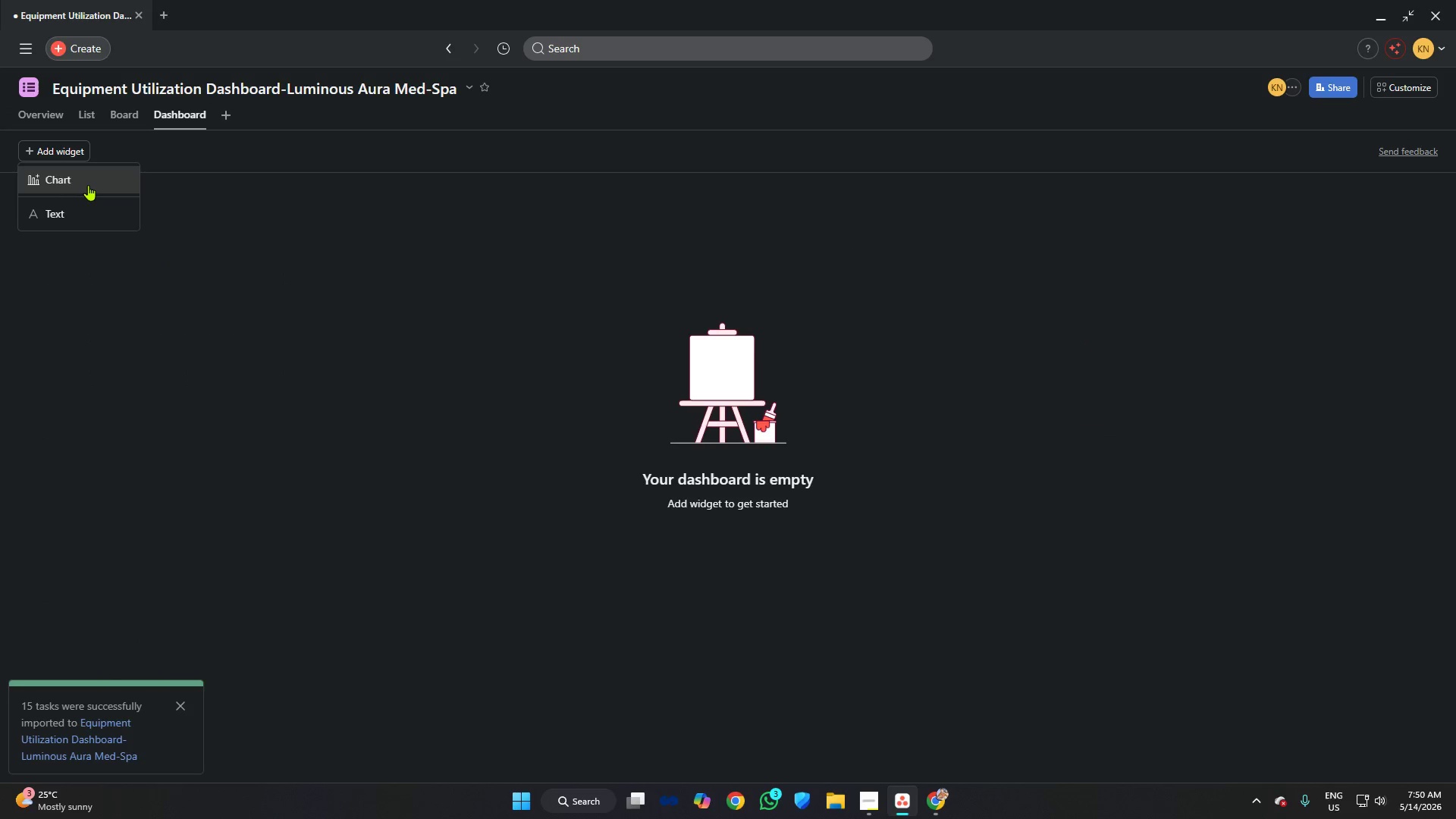 
left_click([88, 185])
 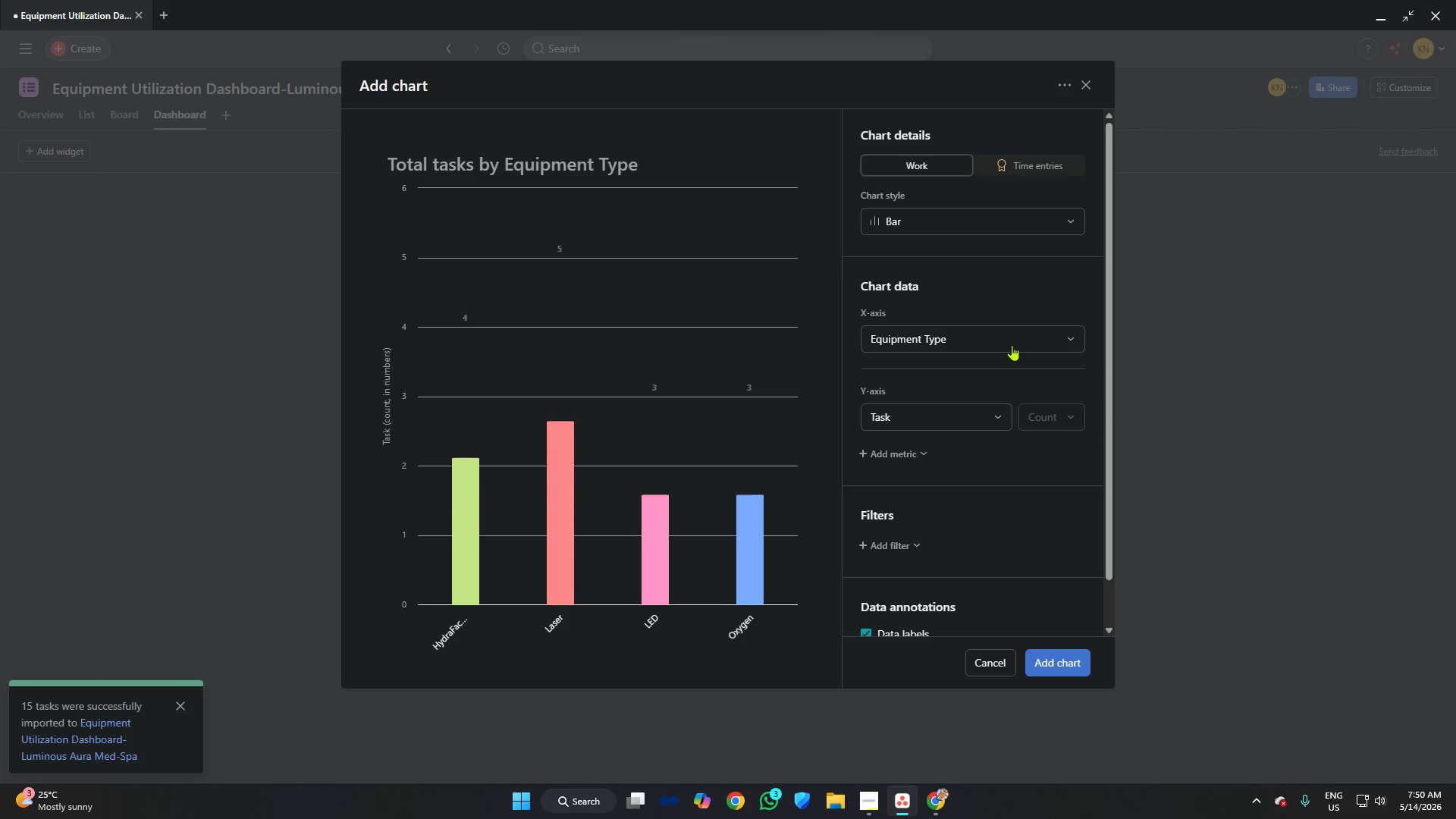 
left_click([996, 337])
 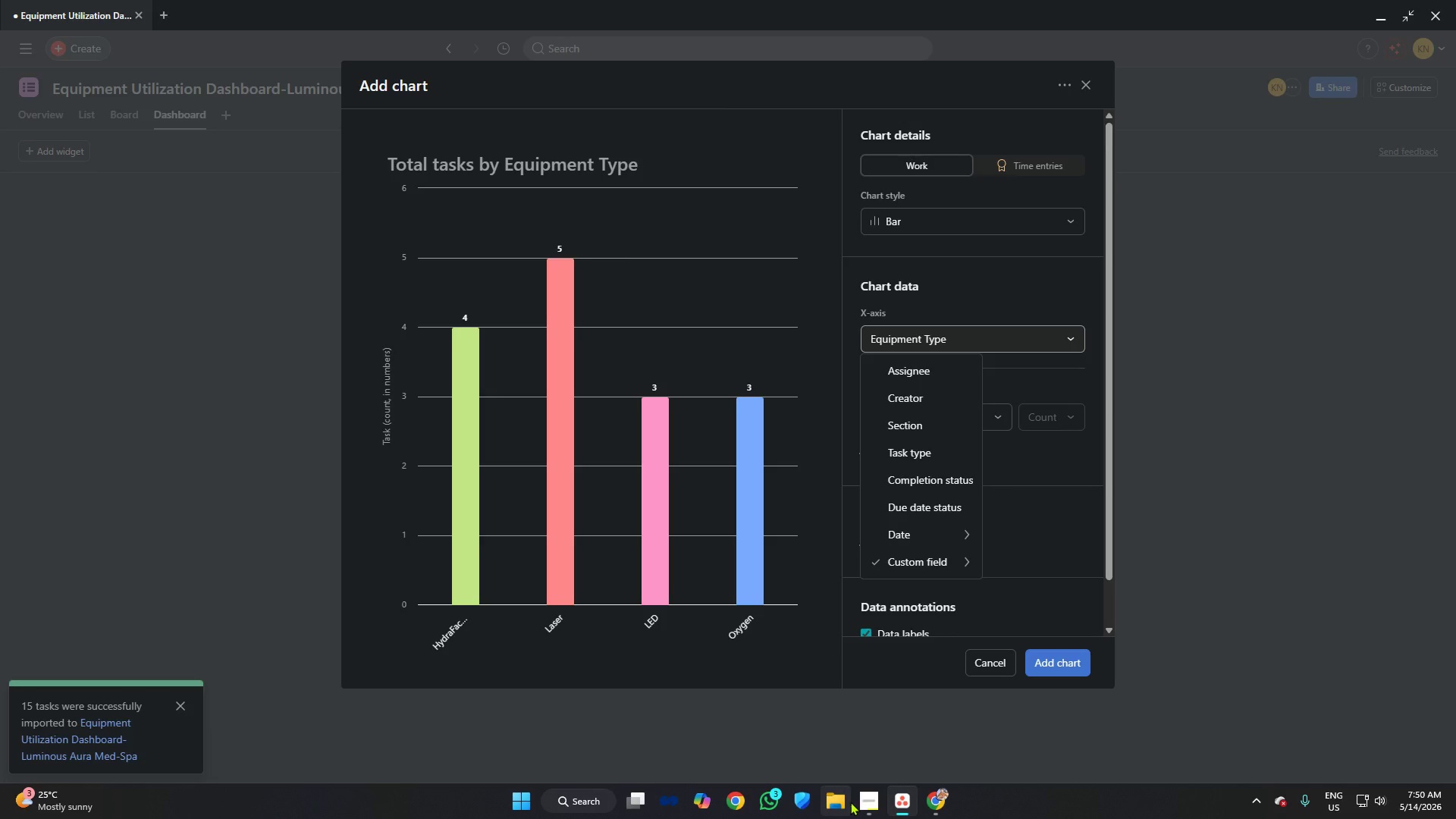 
left_click([867, 805])